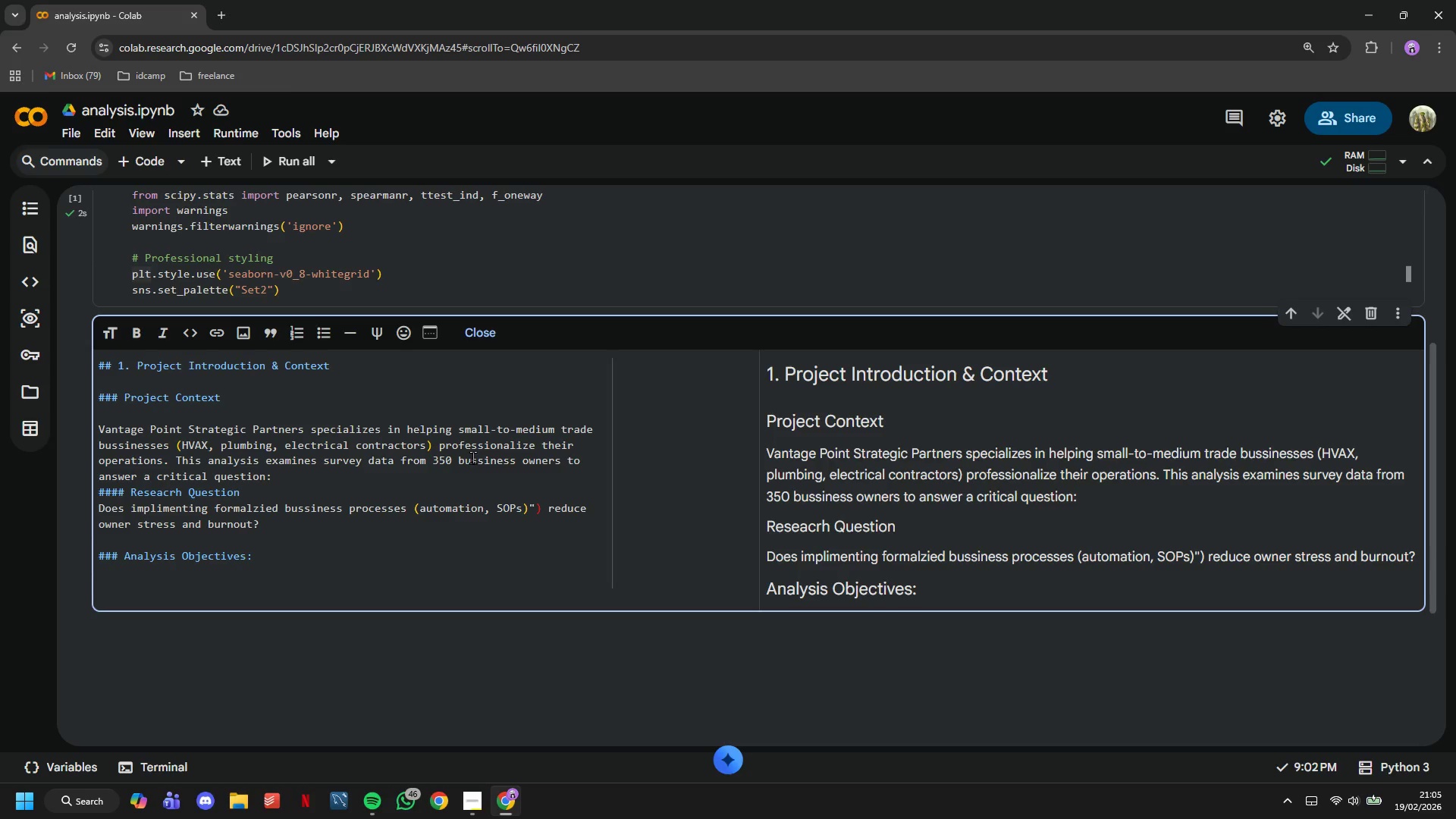 
type(1. Quantify )
 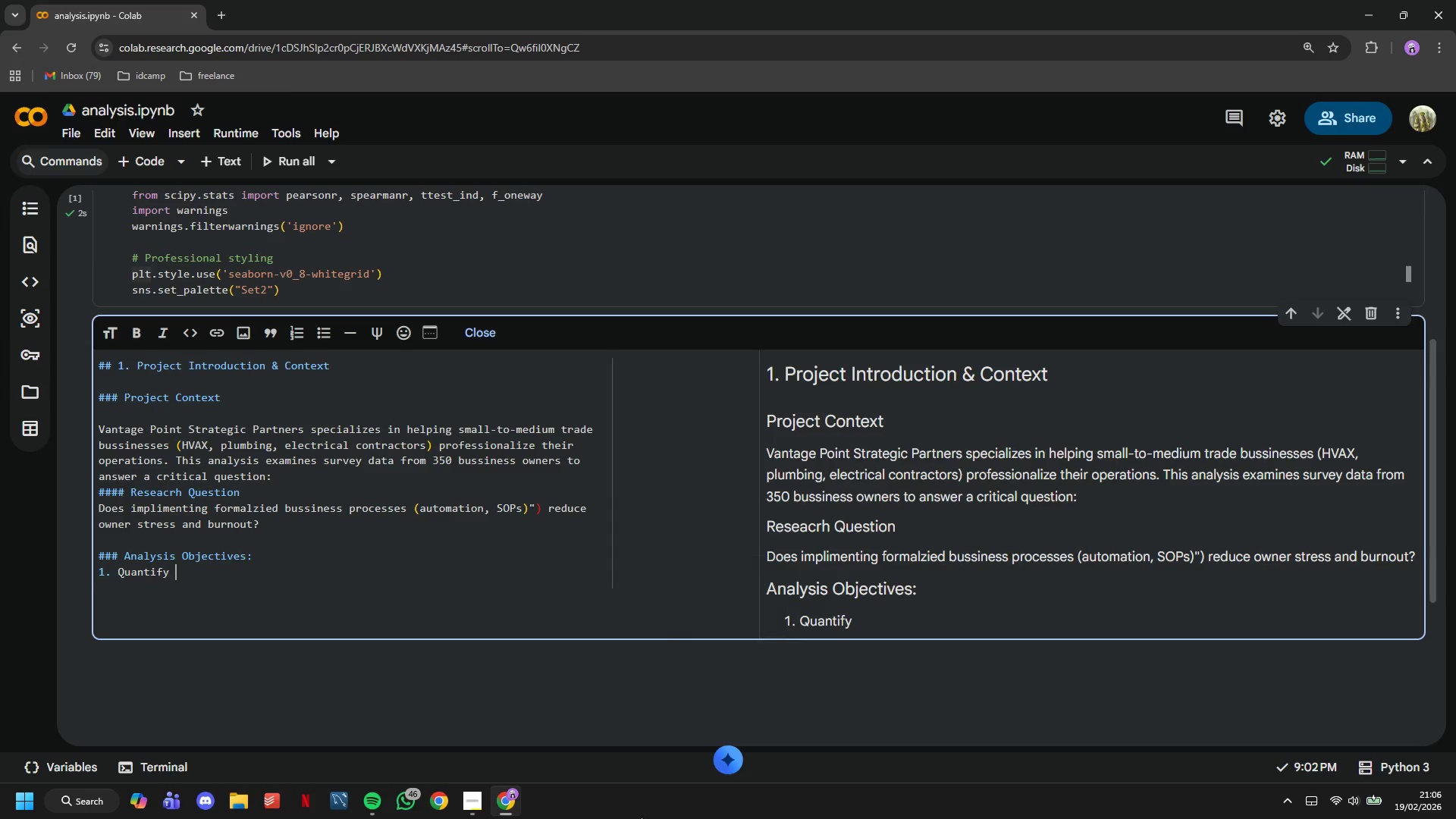 
left_click([475, 805])